 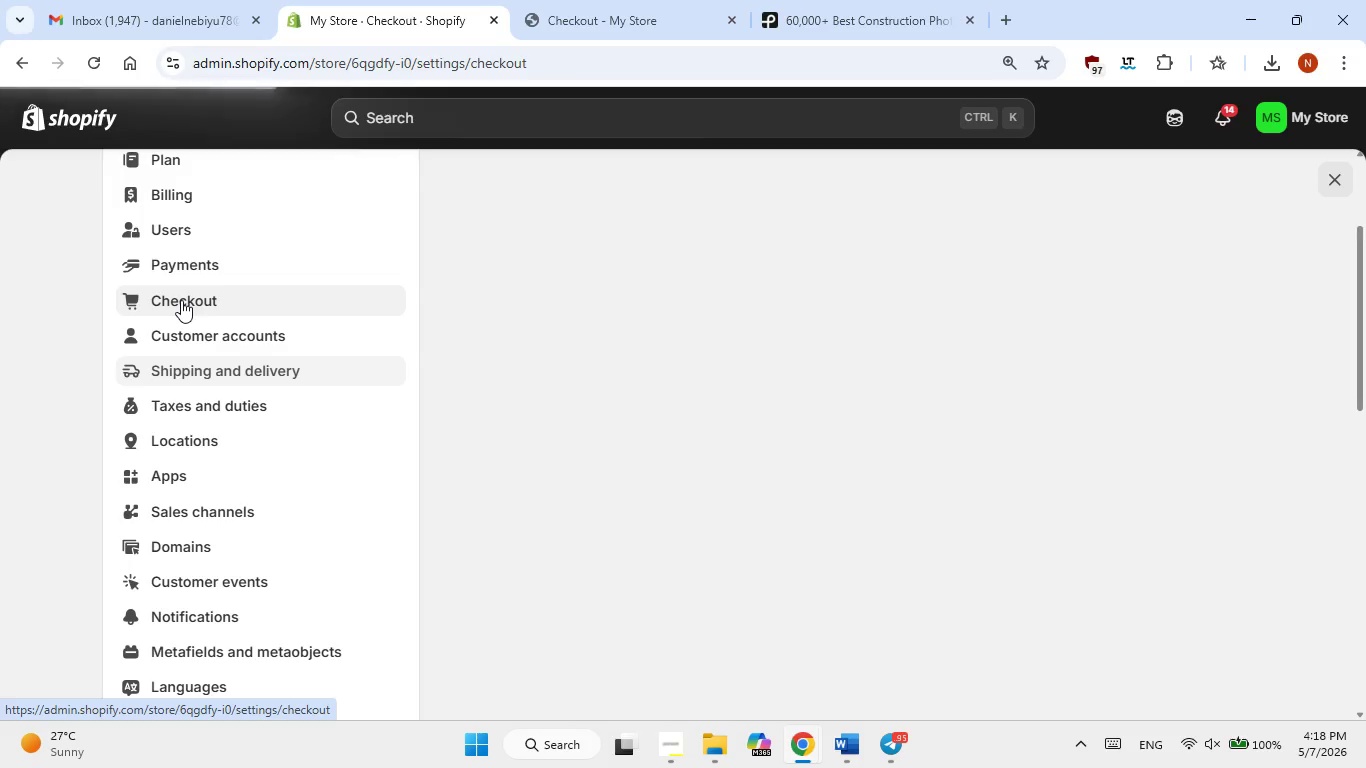 
left_click([1000, 345])
 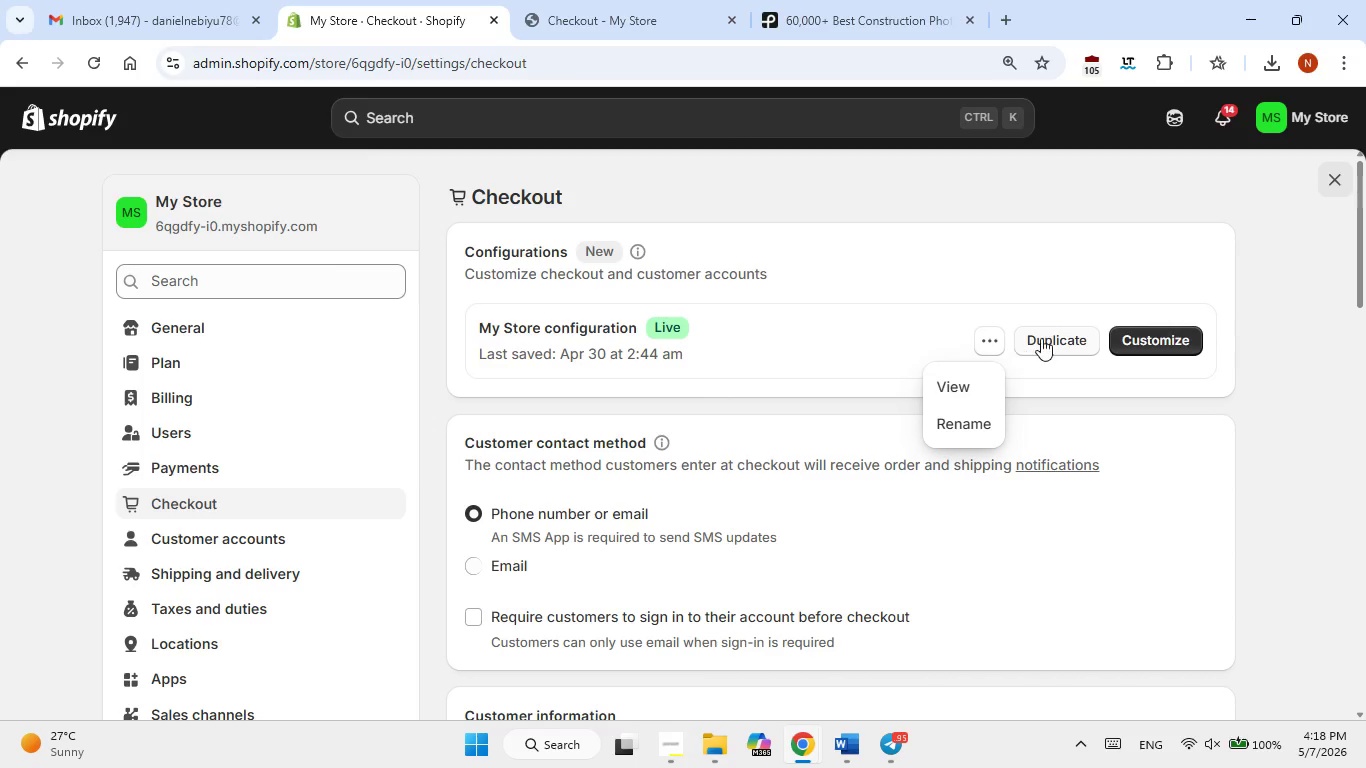 
wait(6.05)
 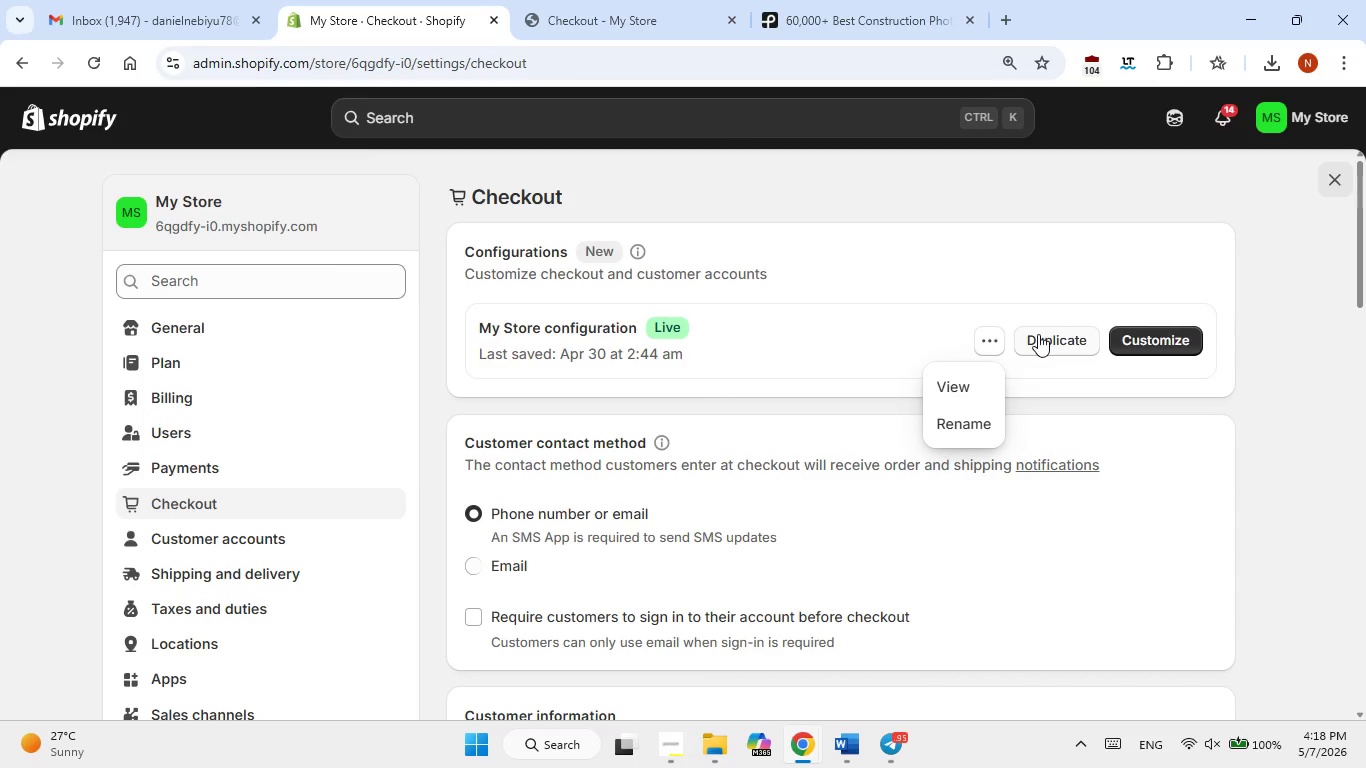 
left_click([1042, 338])
 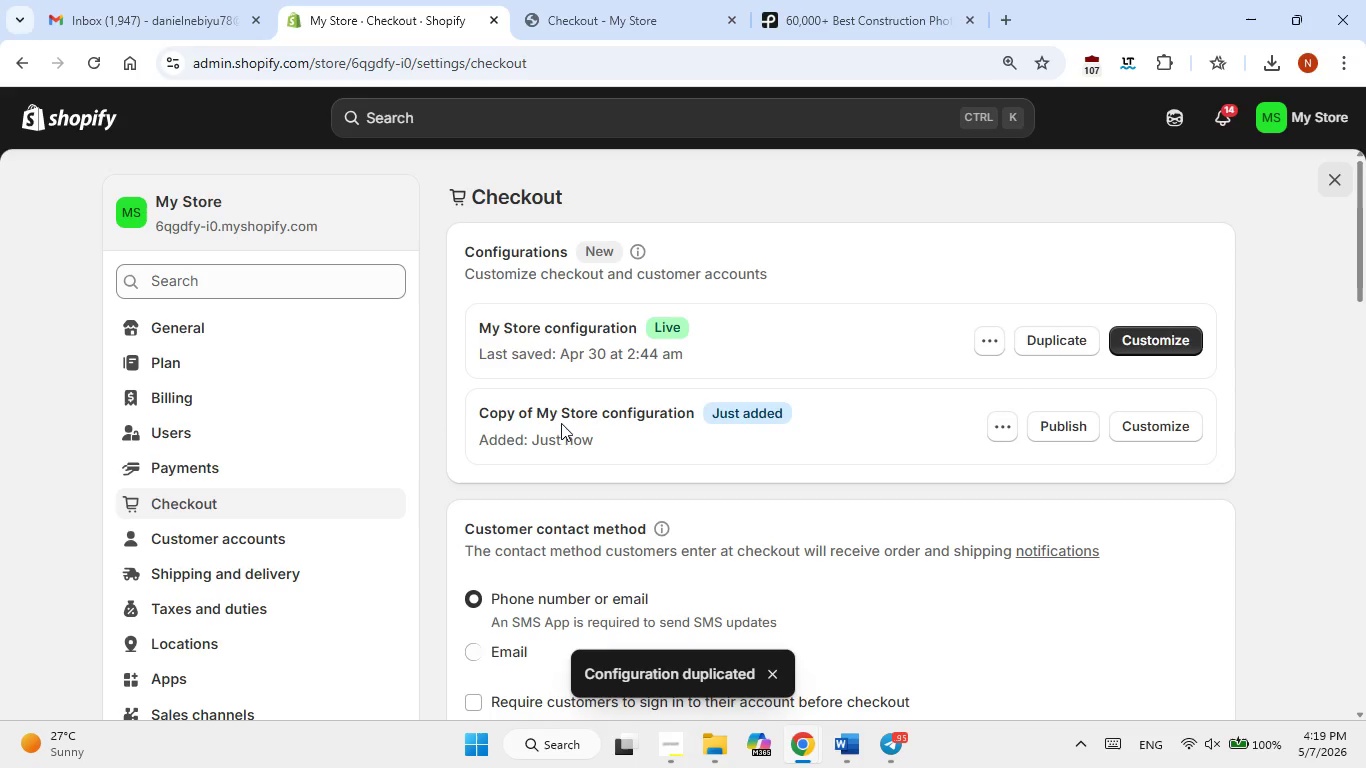 
wait(5.56)
 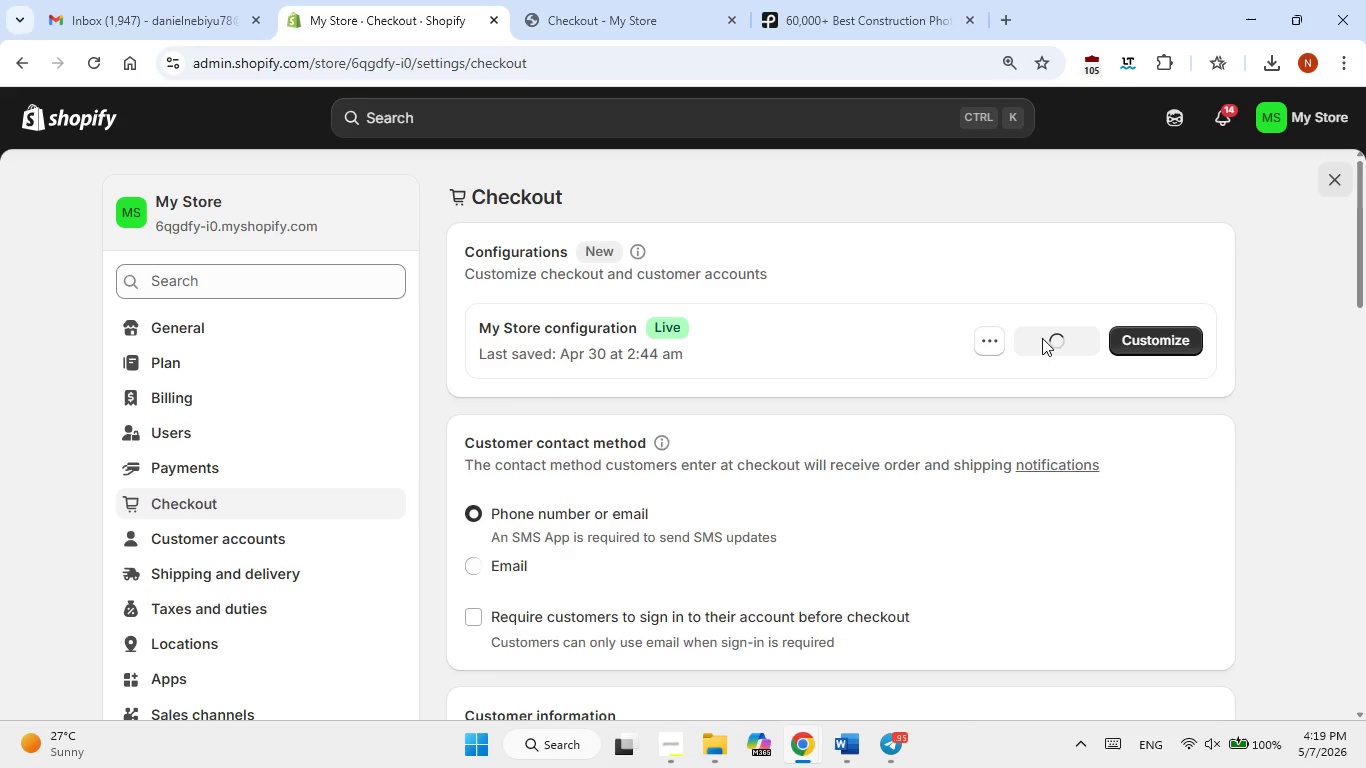 
left_click([1125, 423])
 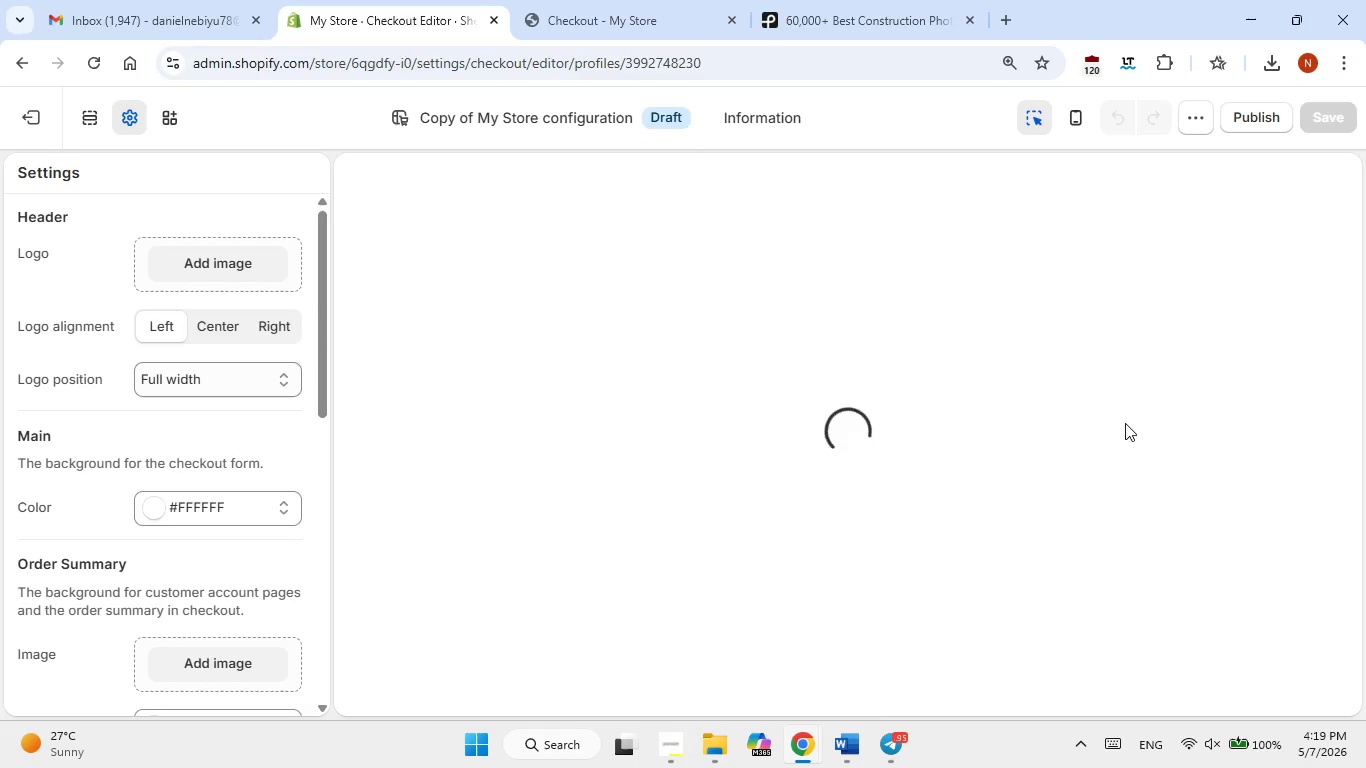 
wait(10.8)
 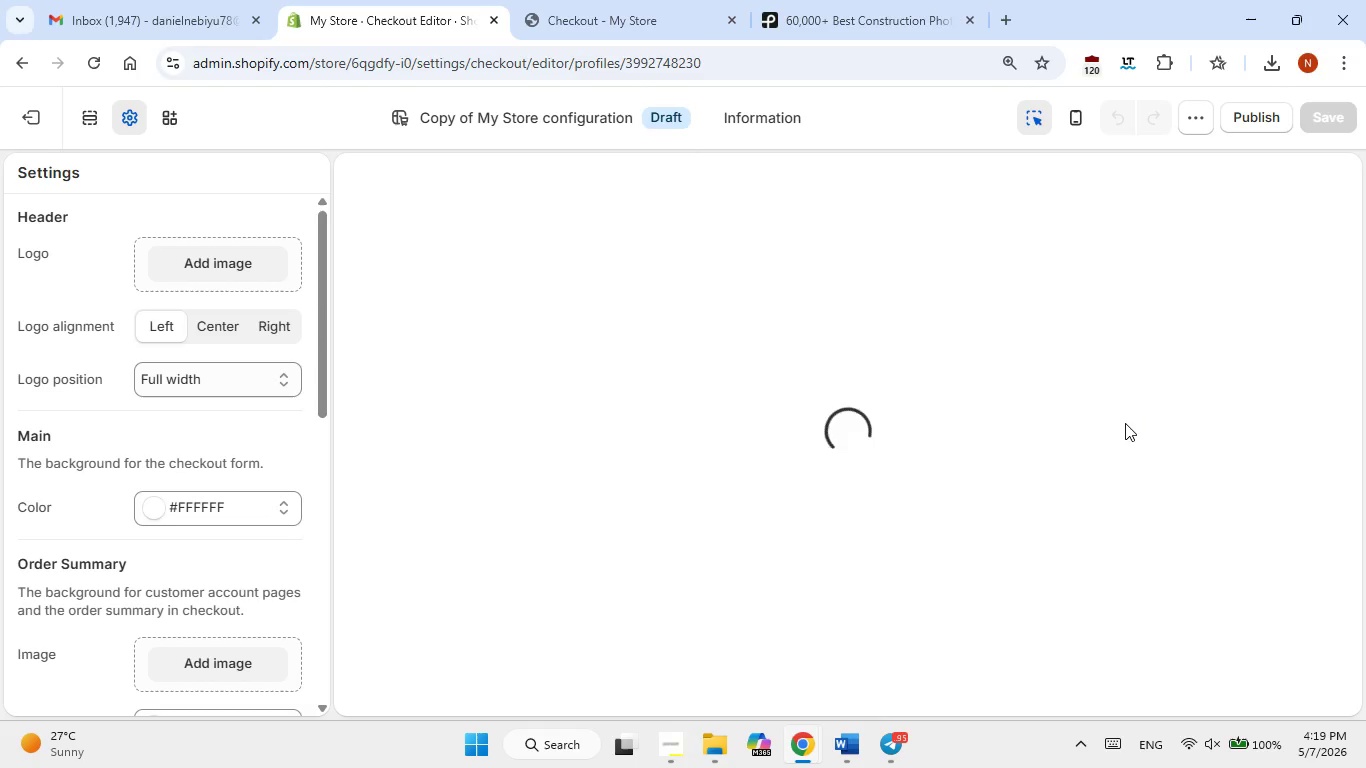 
scroll: coordinate [907, 444], scroll_direction: down, amount: 2.0
 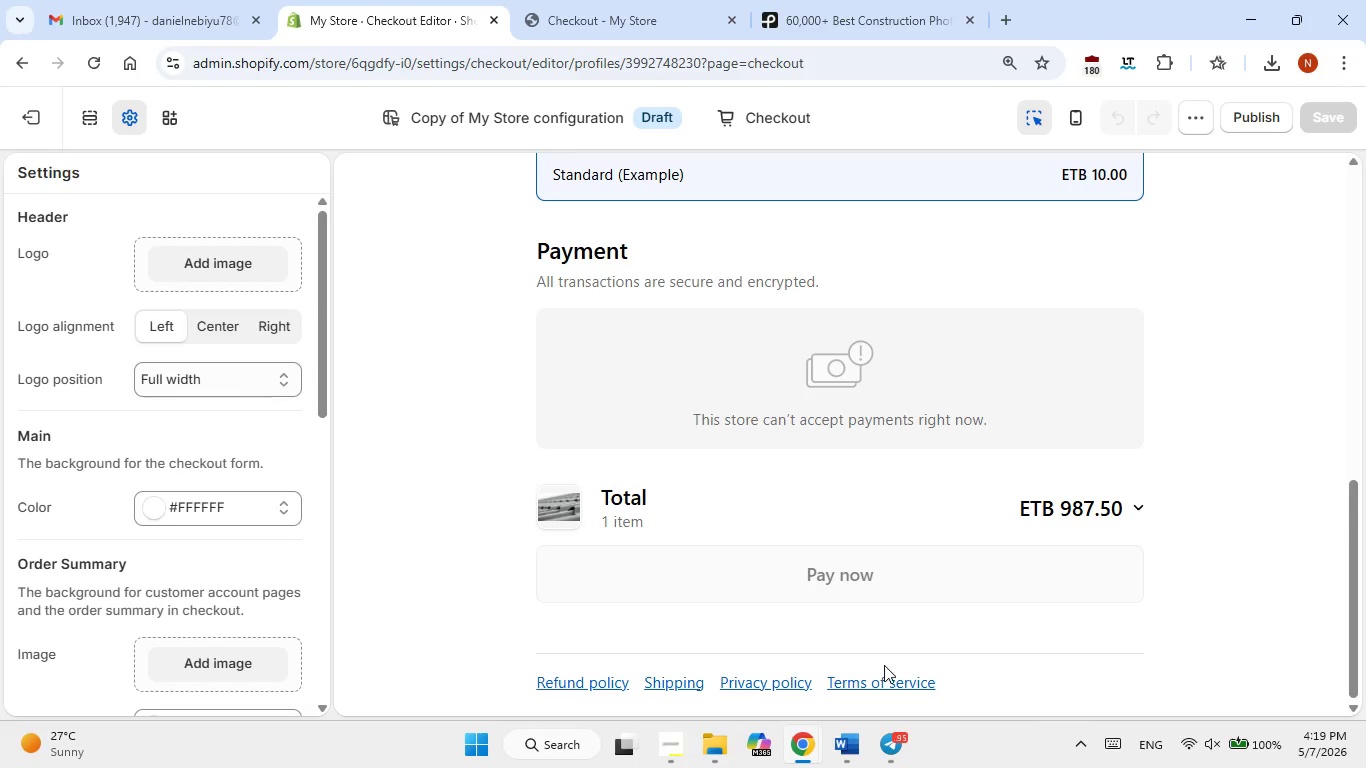 
scroll: coordinate [884, 669], scroll_direction: up, amount: 7.0
 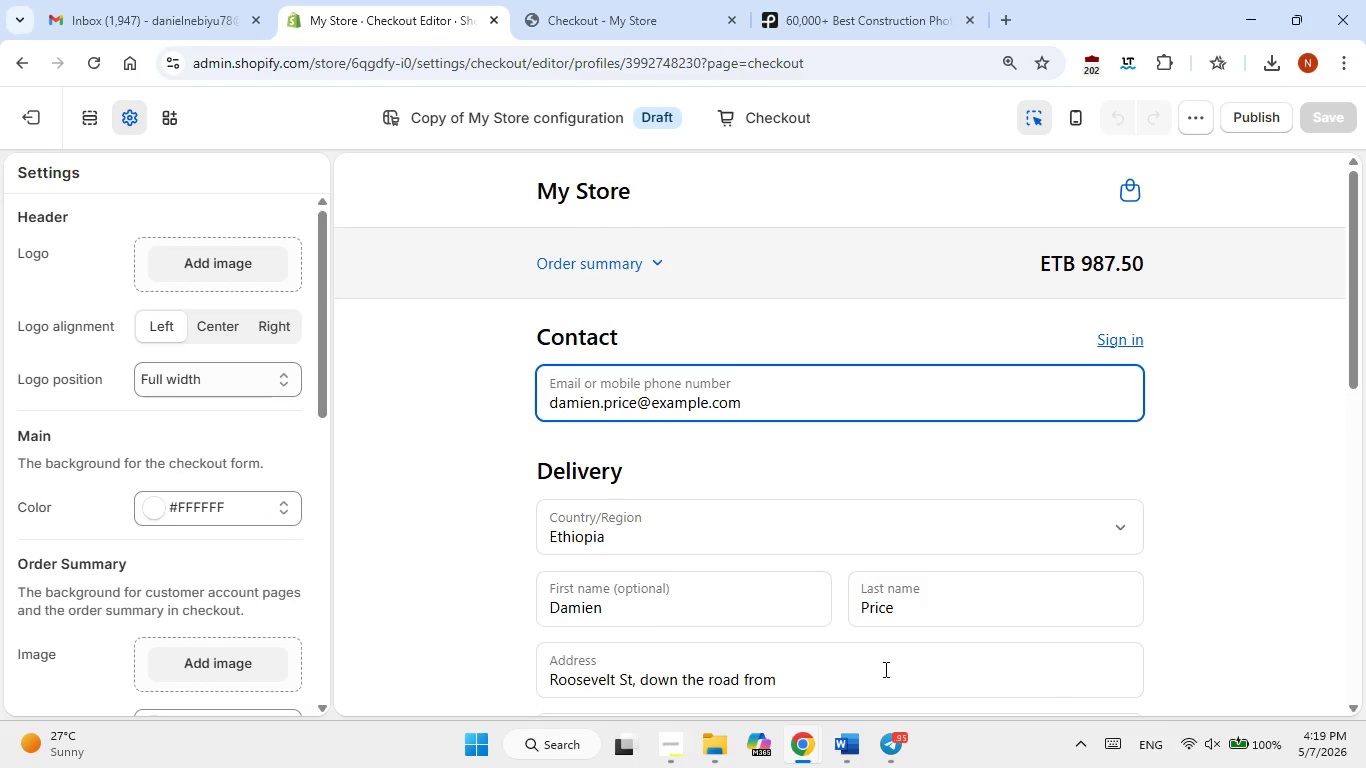 
scroll: coordinate [884, 669], scroll_direction: down, amount: 2.0
 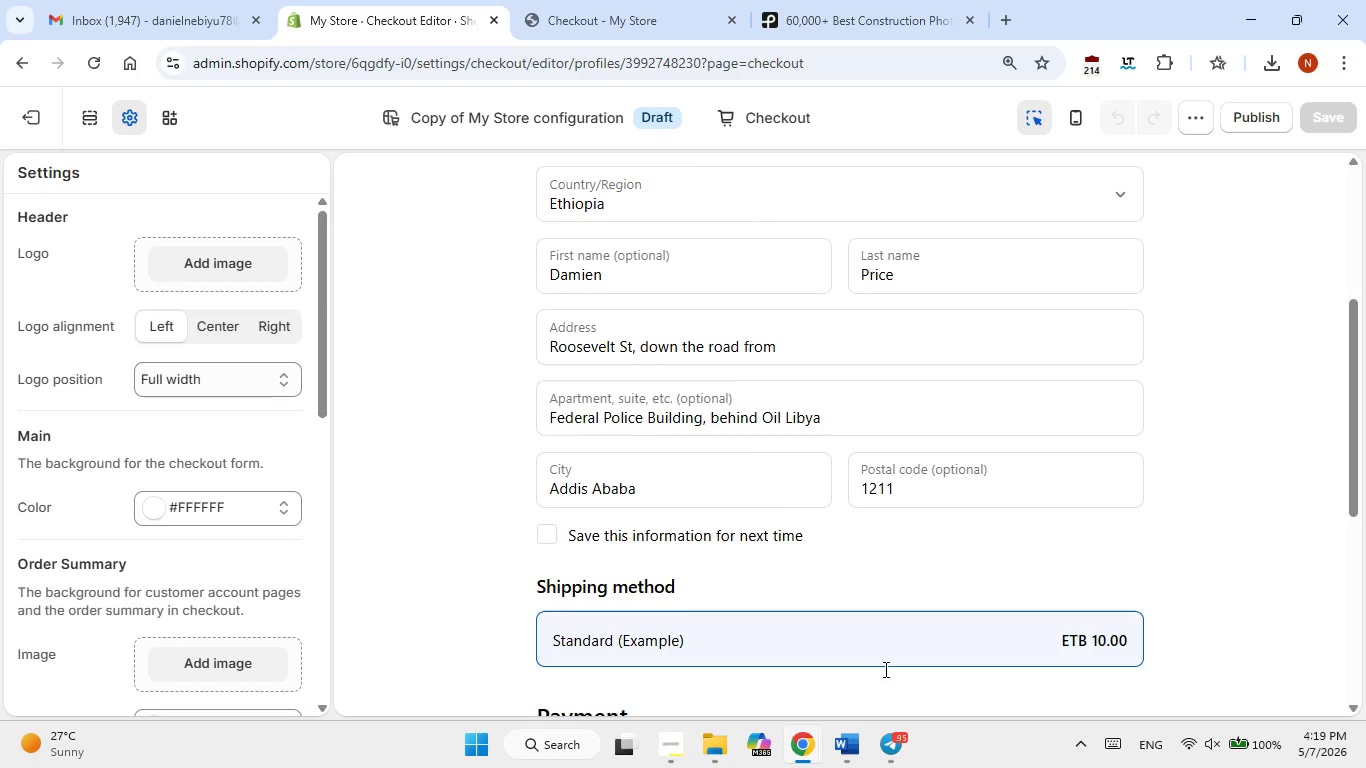 
wait(10.76)
 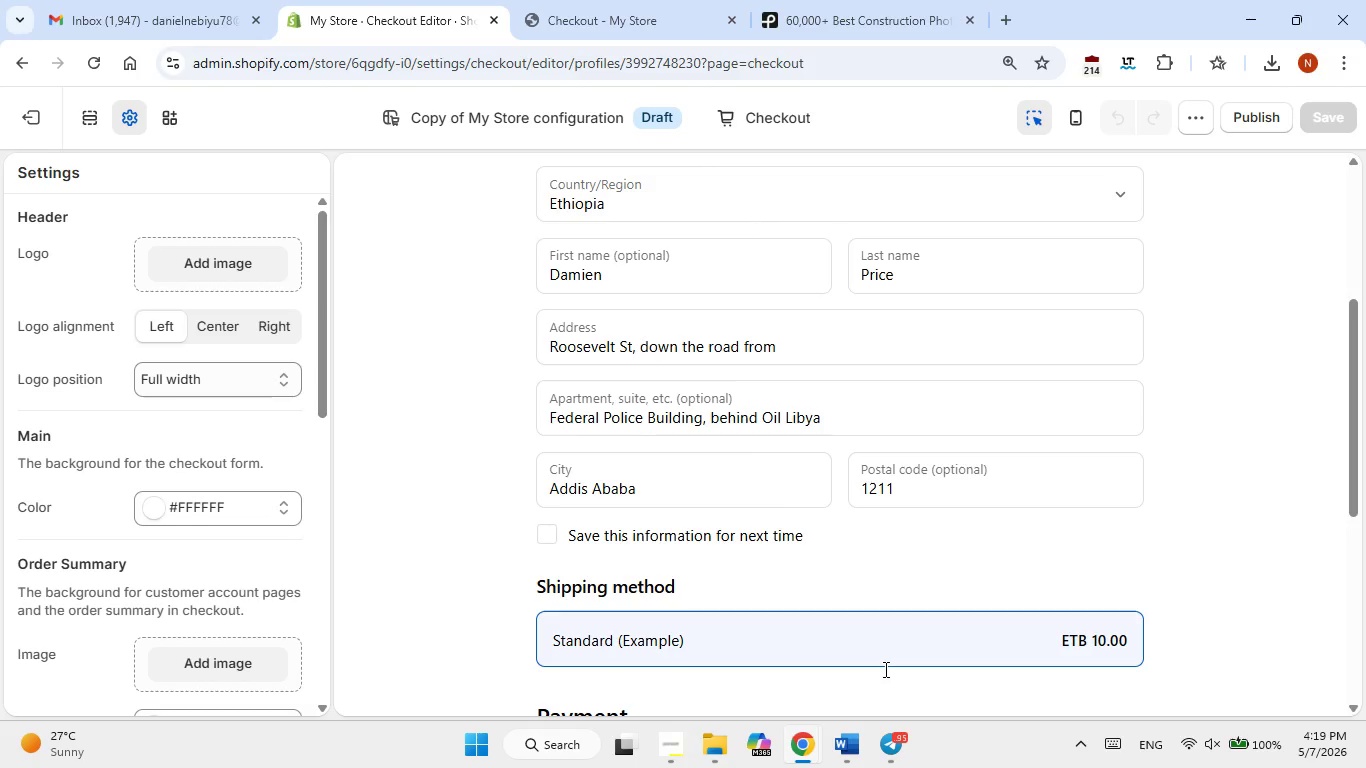 
scroll: coordinate [112, 491], scroll_direction: down, amount: 6.0
 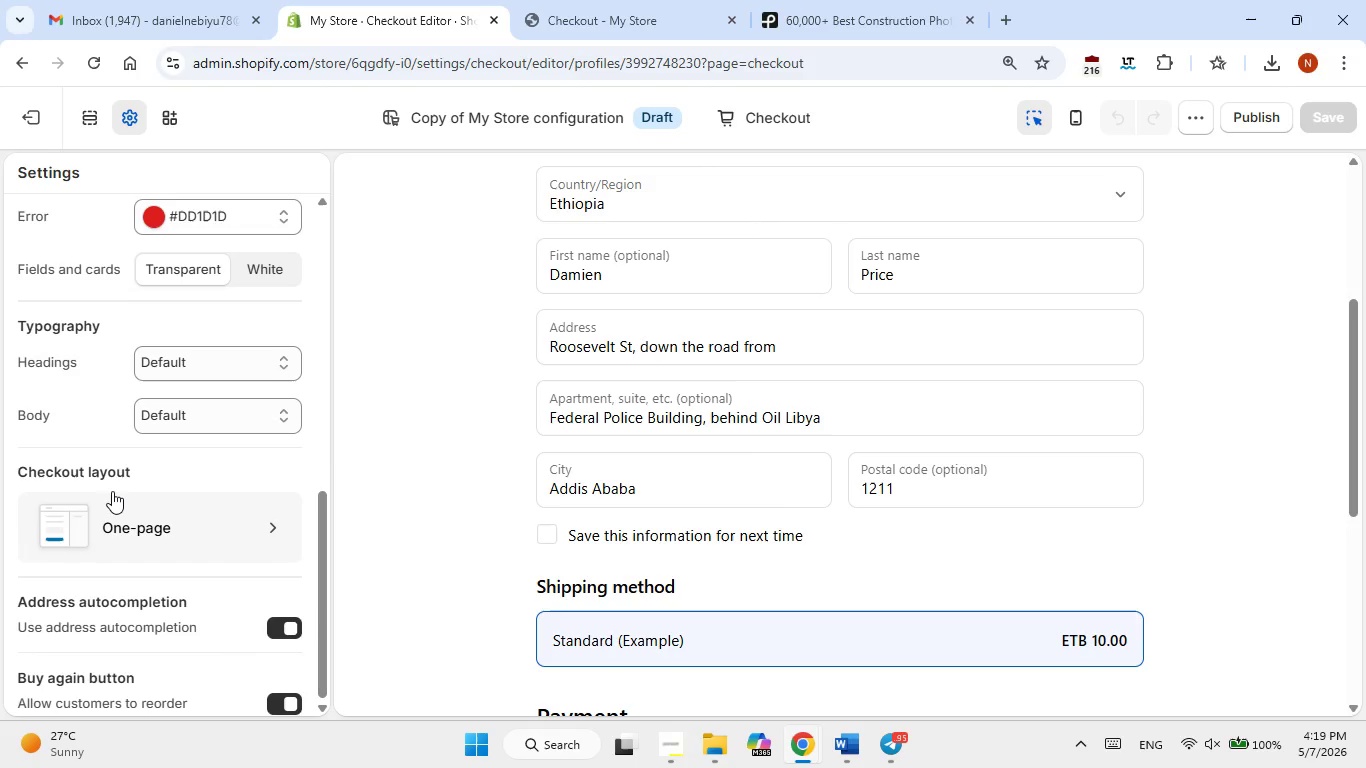 
scroll: coordinate [112, 491], scroll_direction: up, amount: 8.0
 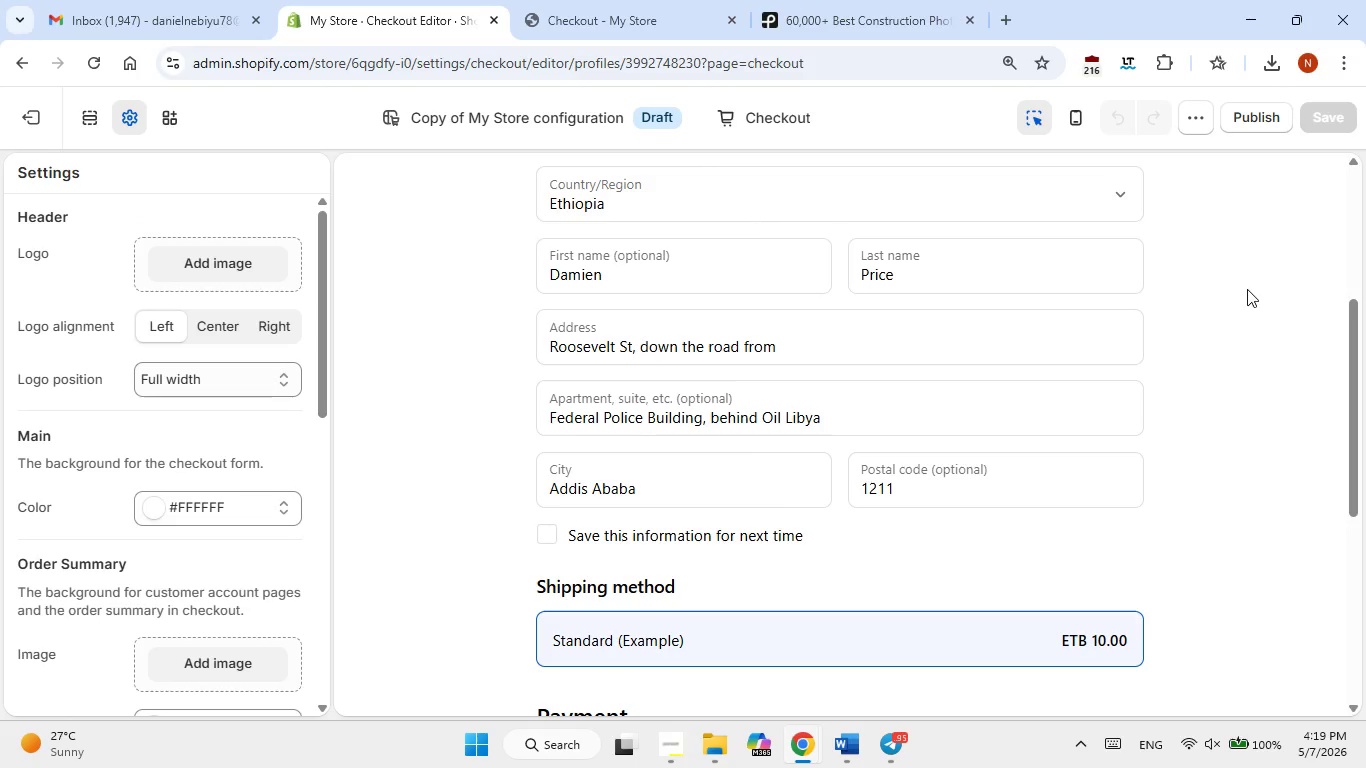 
left_click([1246, 289])
 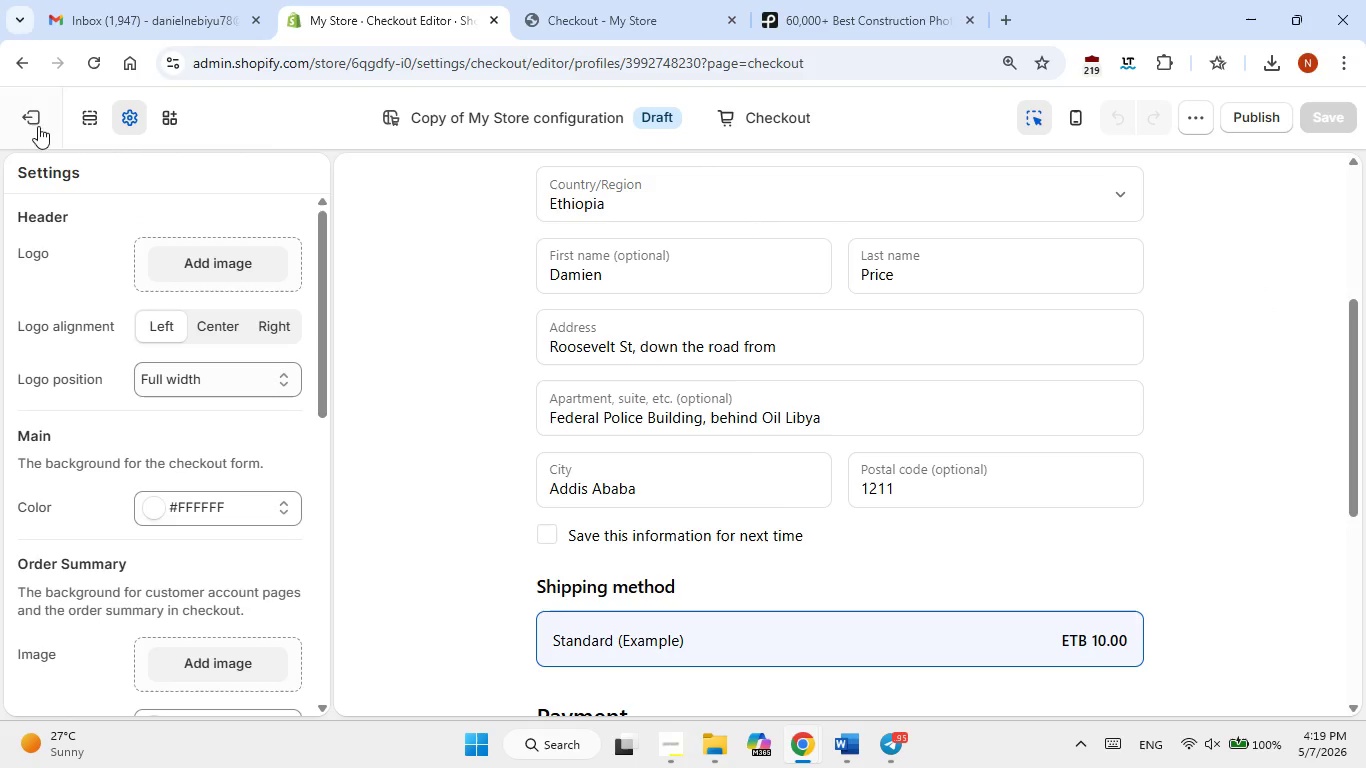 
left_click([30, 118])
 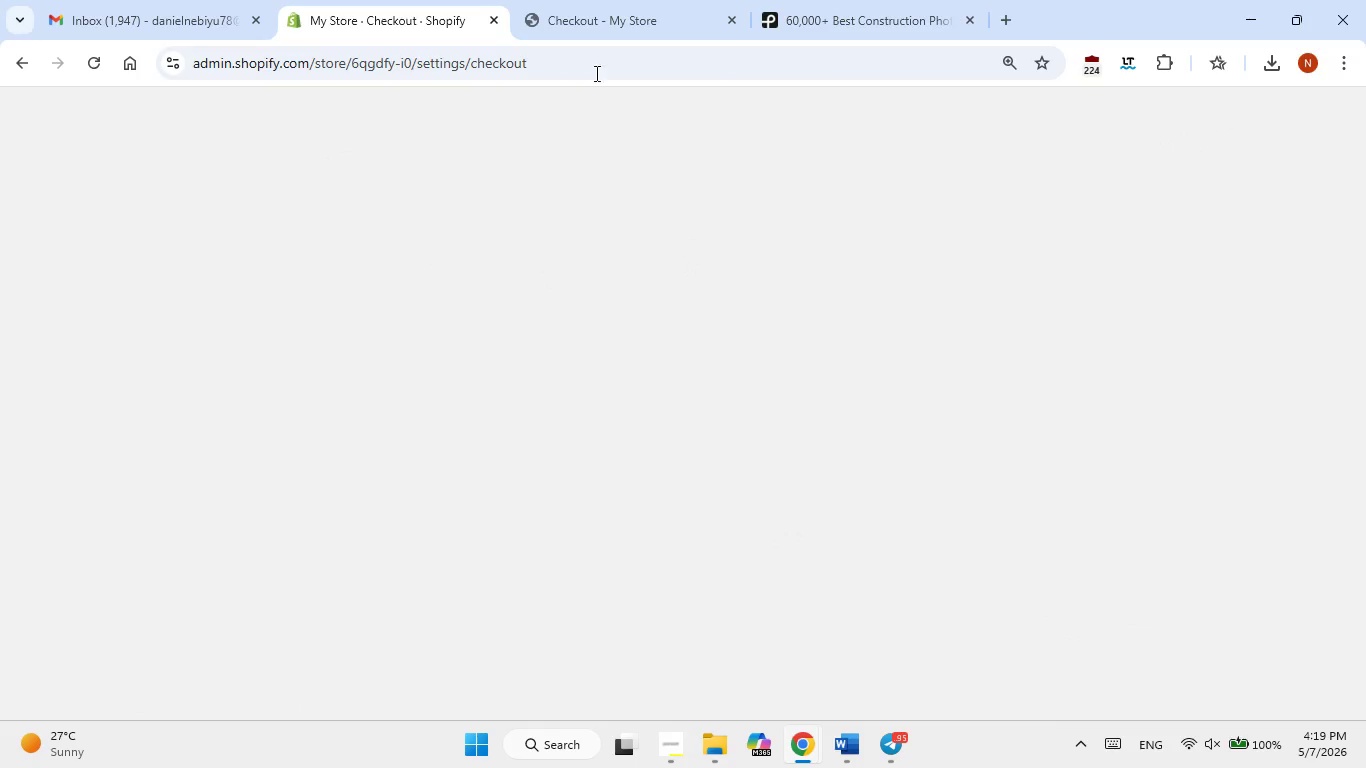 
left_click([584, 0])
 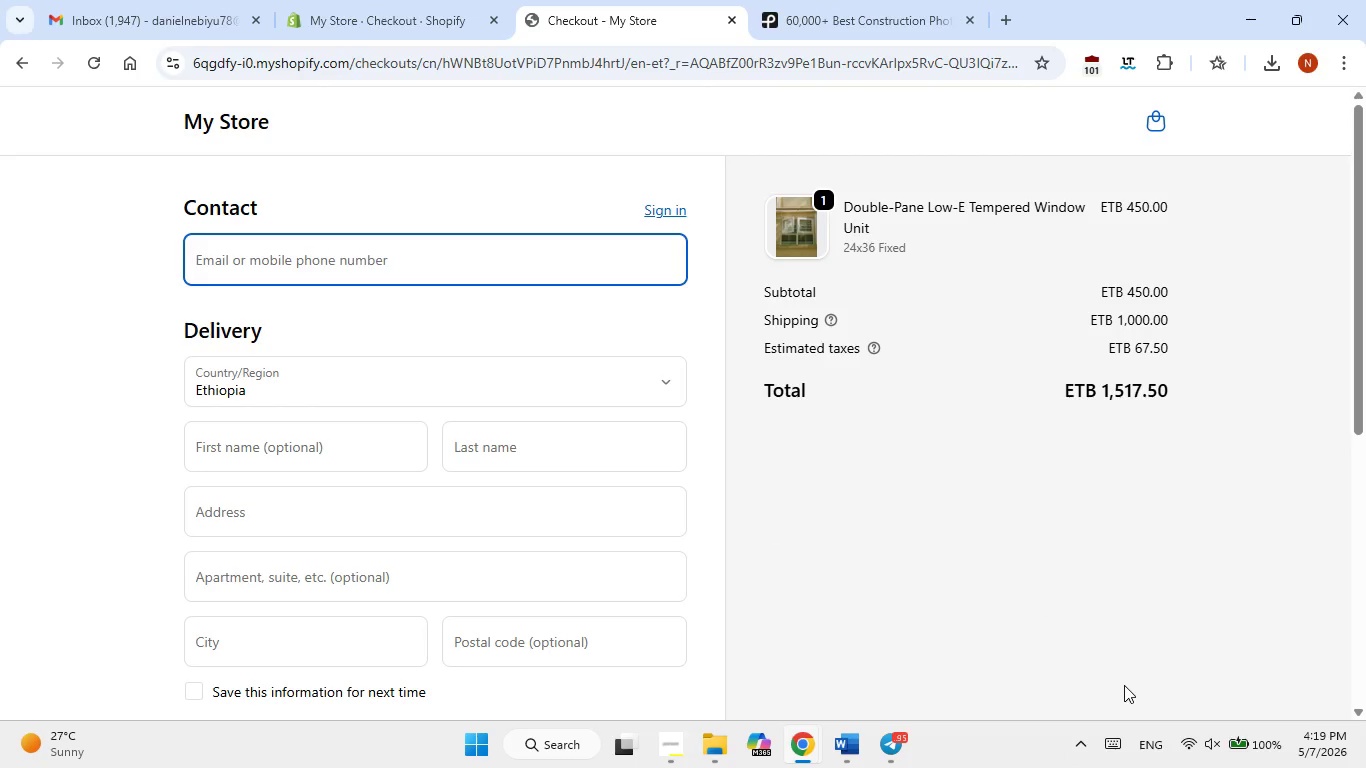 
key(Meta+PrintScreen)
 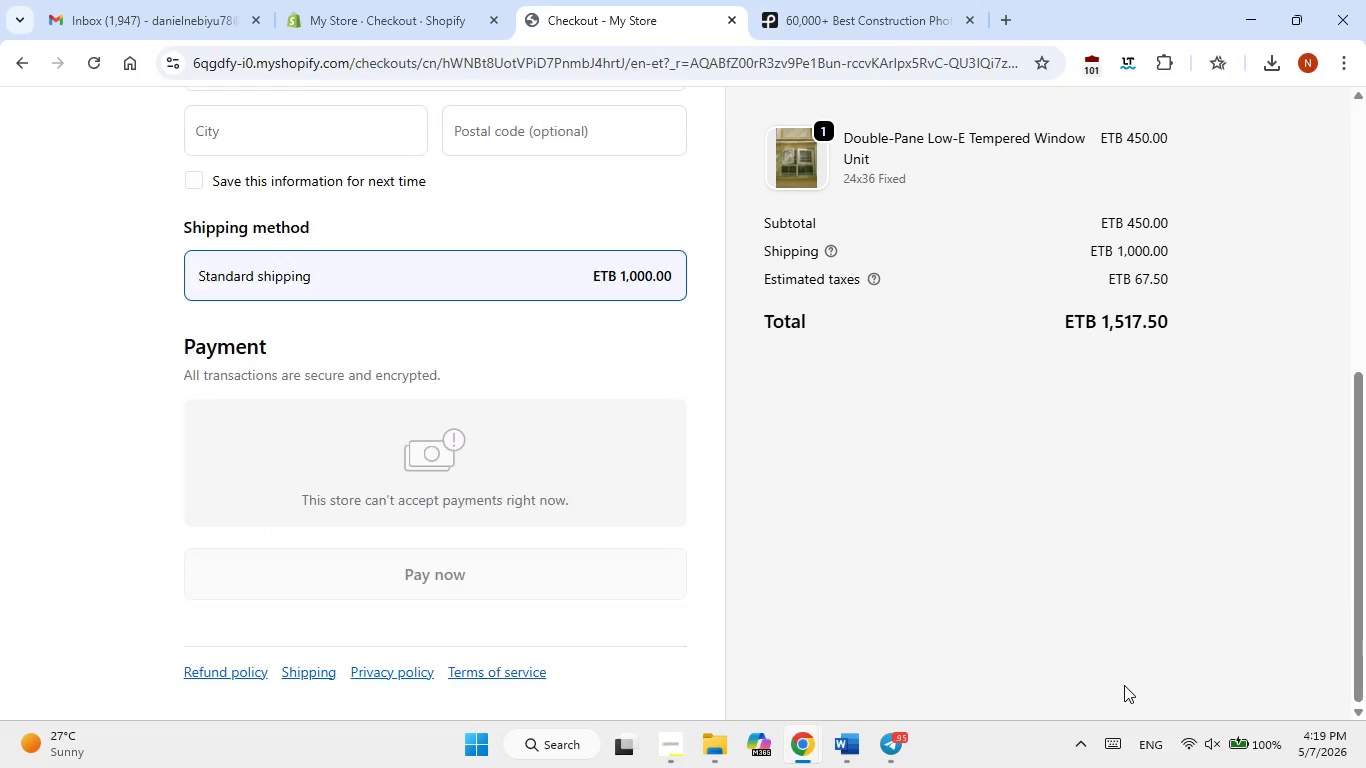 
key(Meta+PrintScreen)
 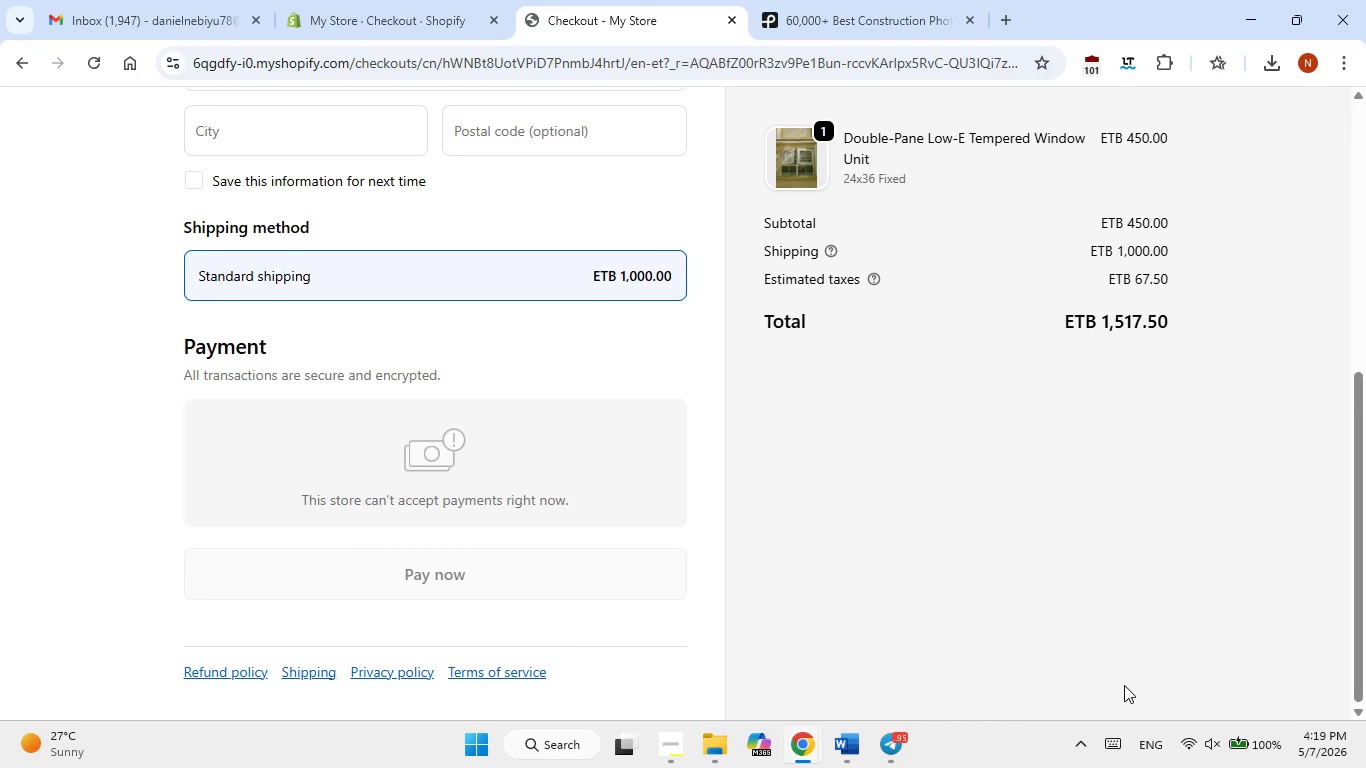 
key(Alt+AltLeft)
 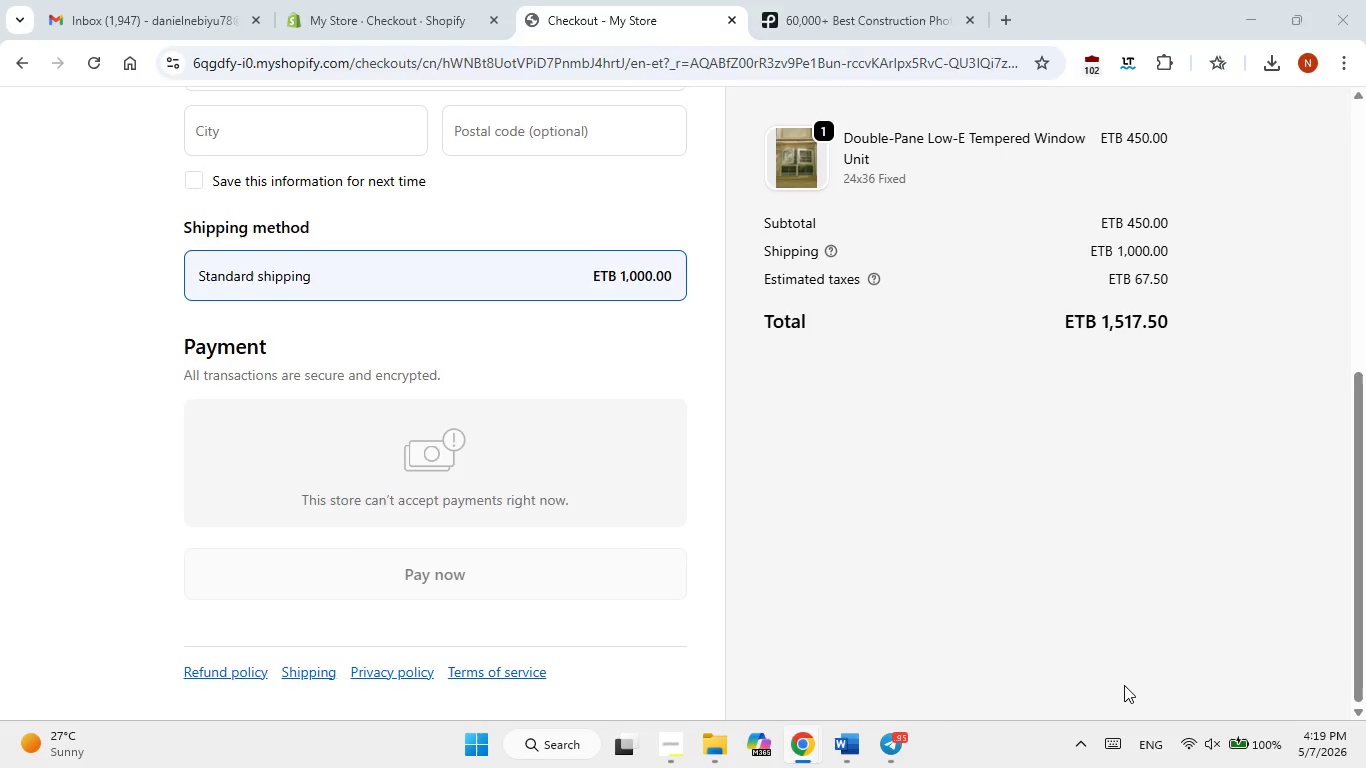 
key(Alt+Tab)